 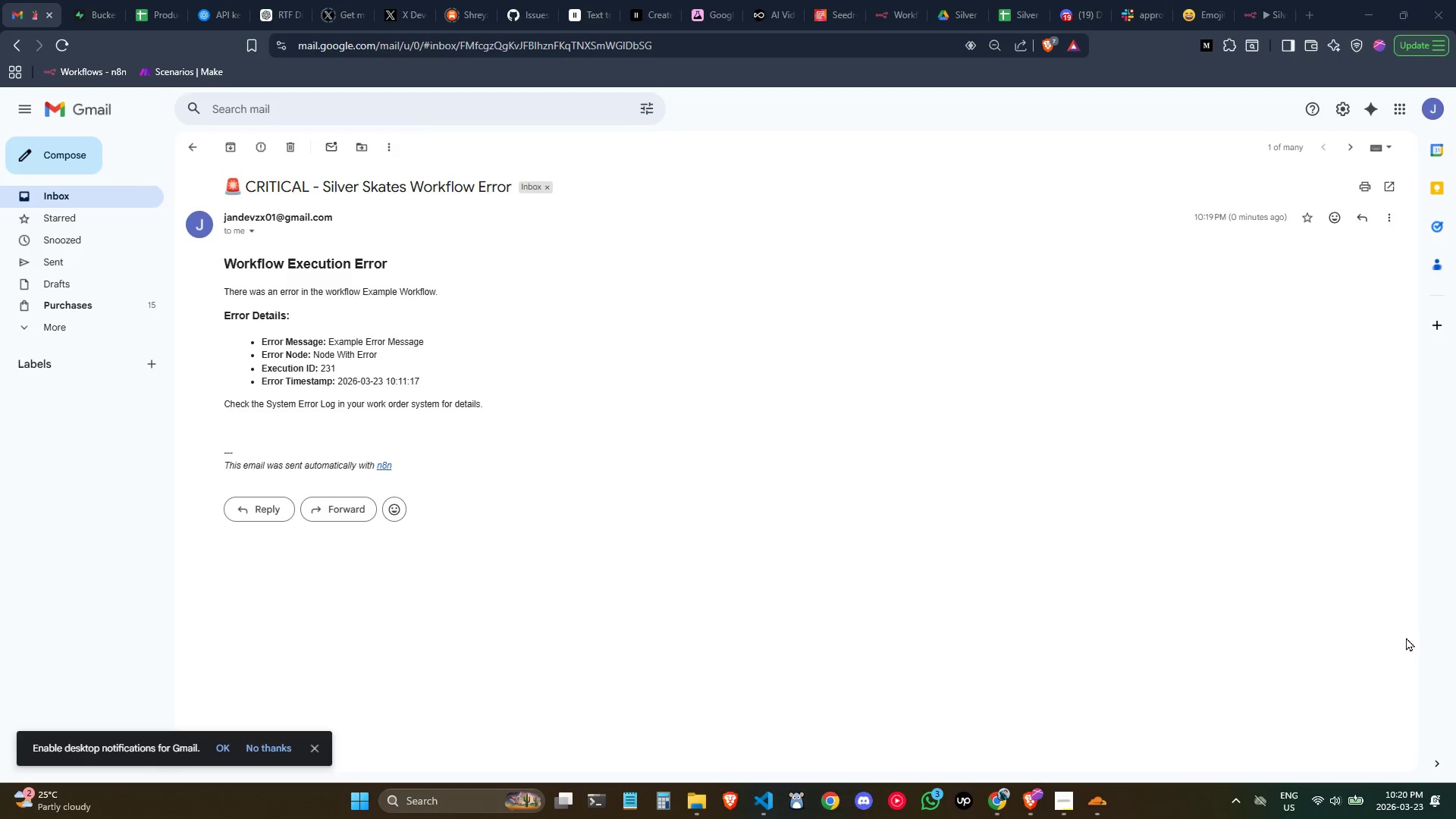 
left_click([1247, 15])
 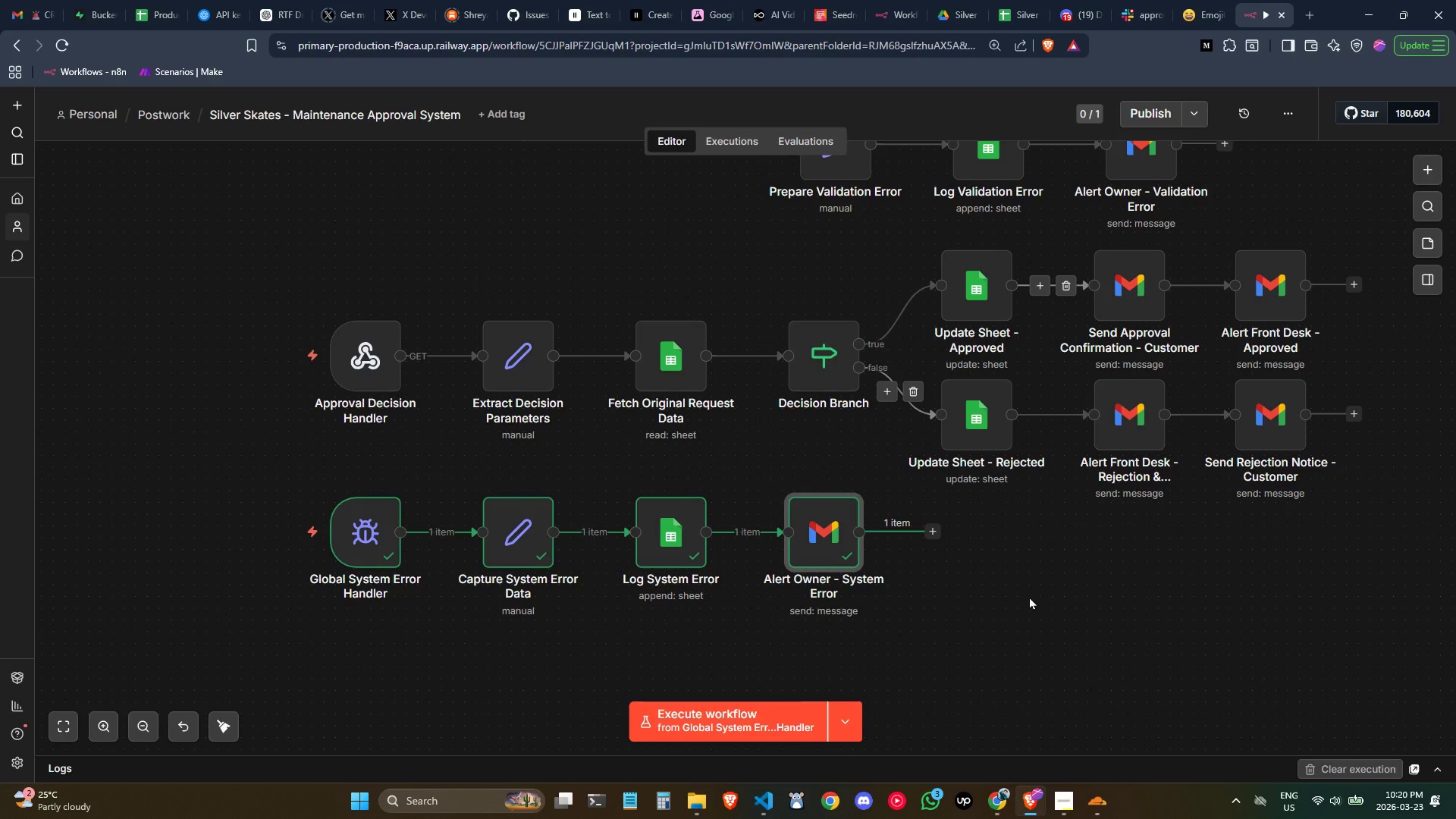 
middle_click([1029, 596])
 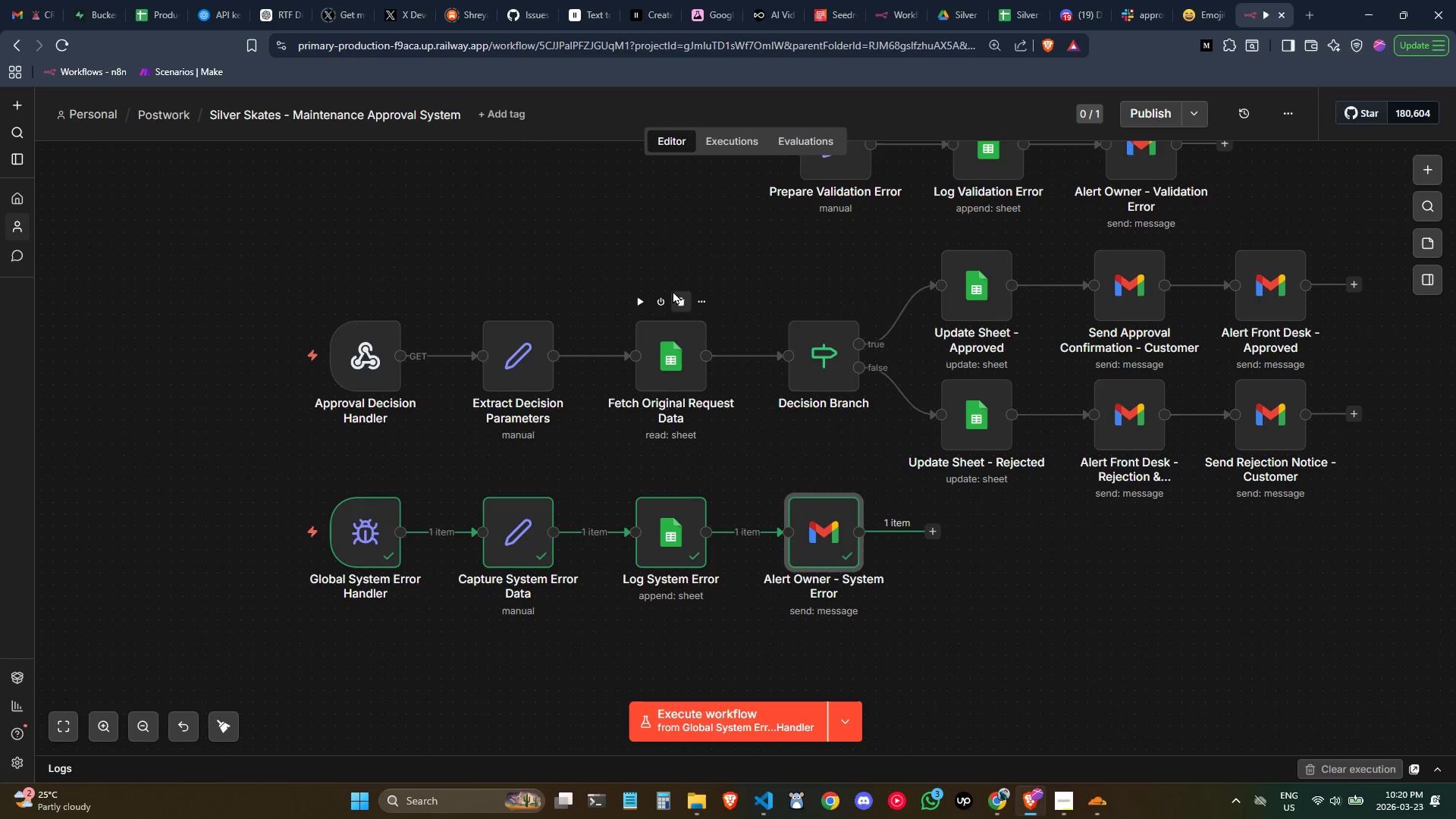 
wait(6.58)
 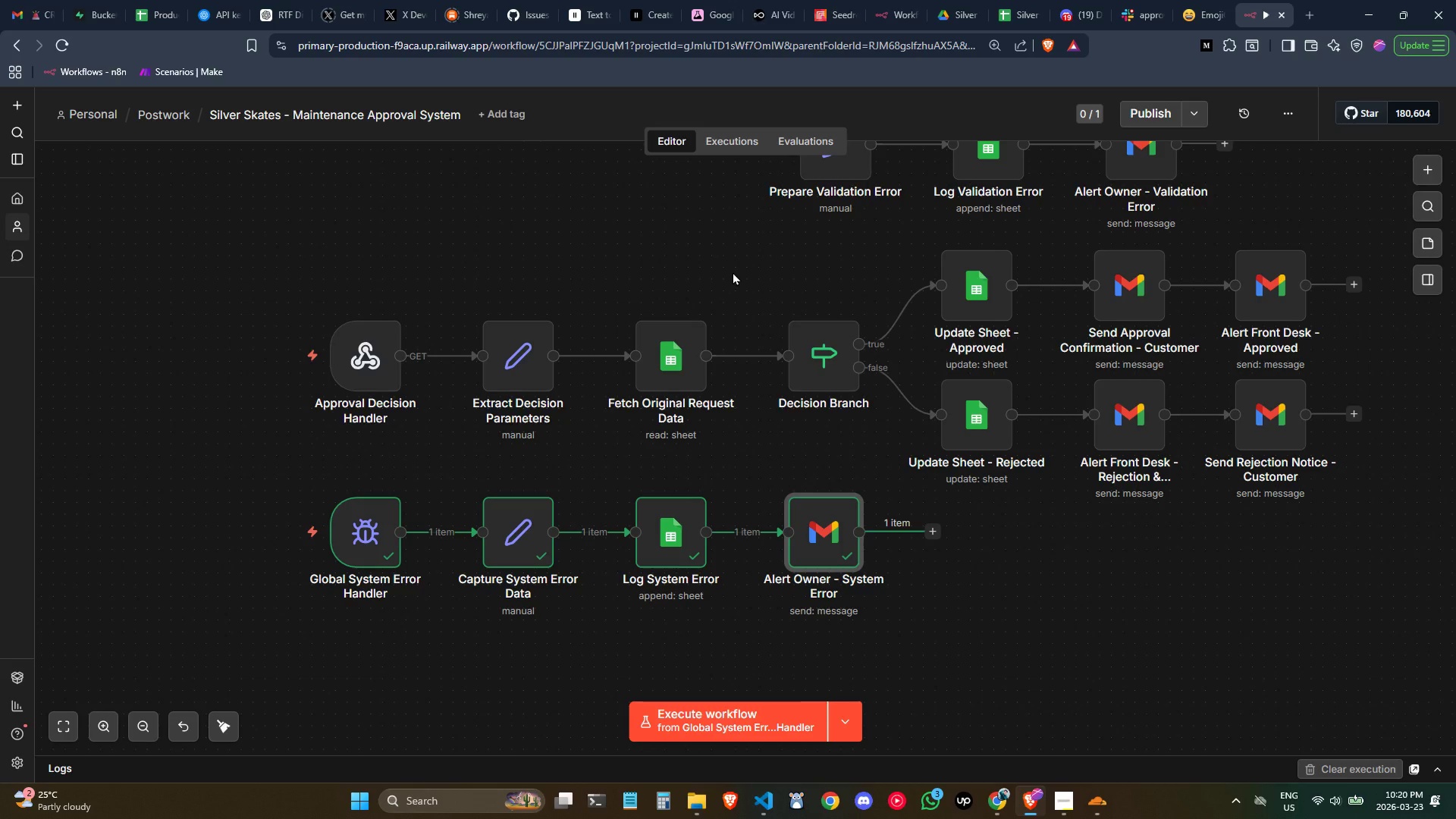 
left_click([399, 348])
 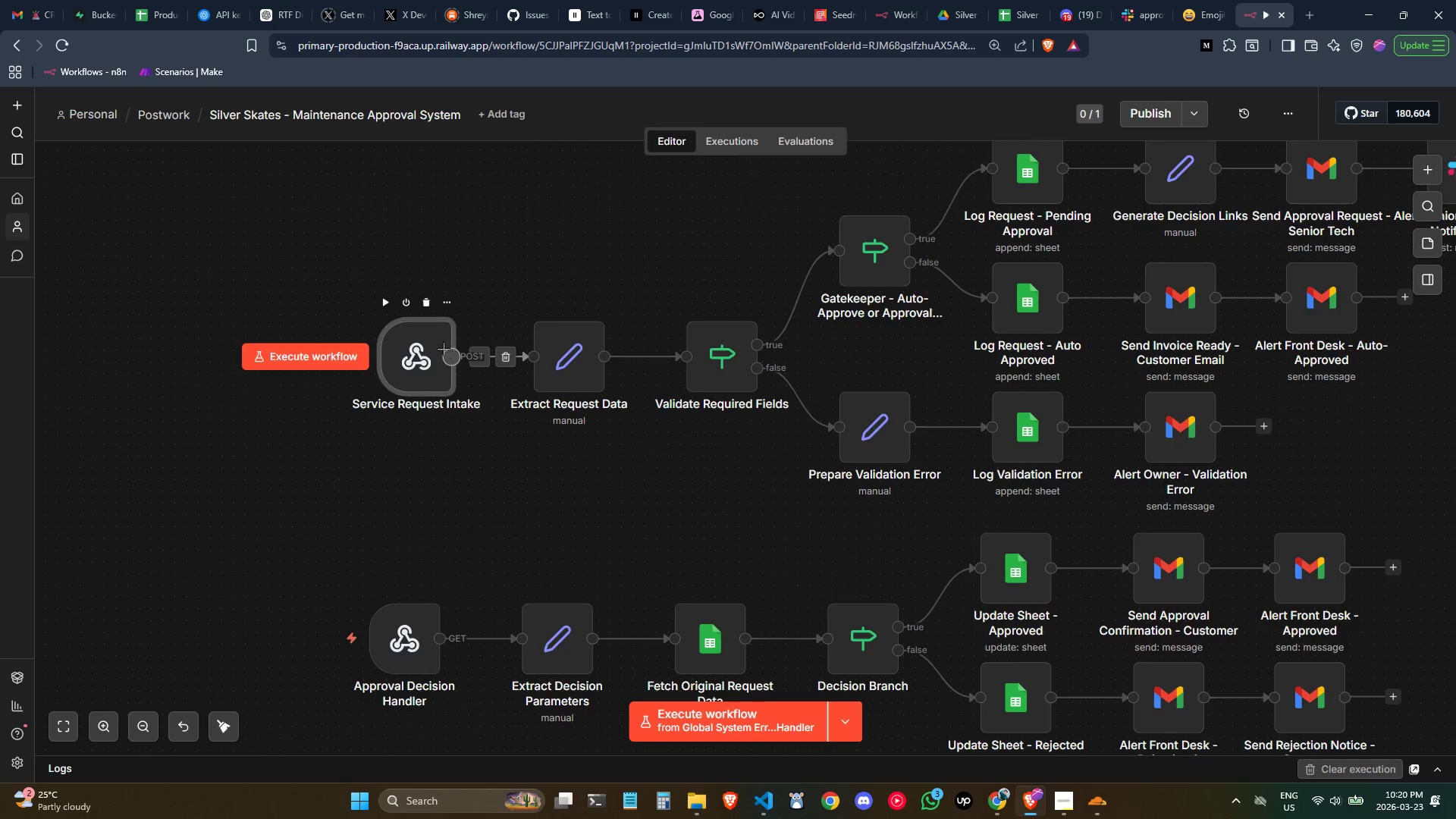 
double_click([428, 354])
 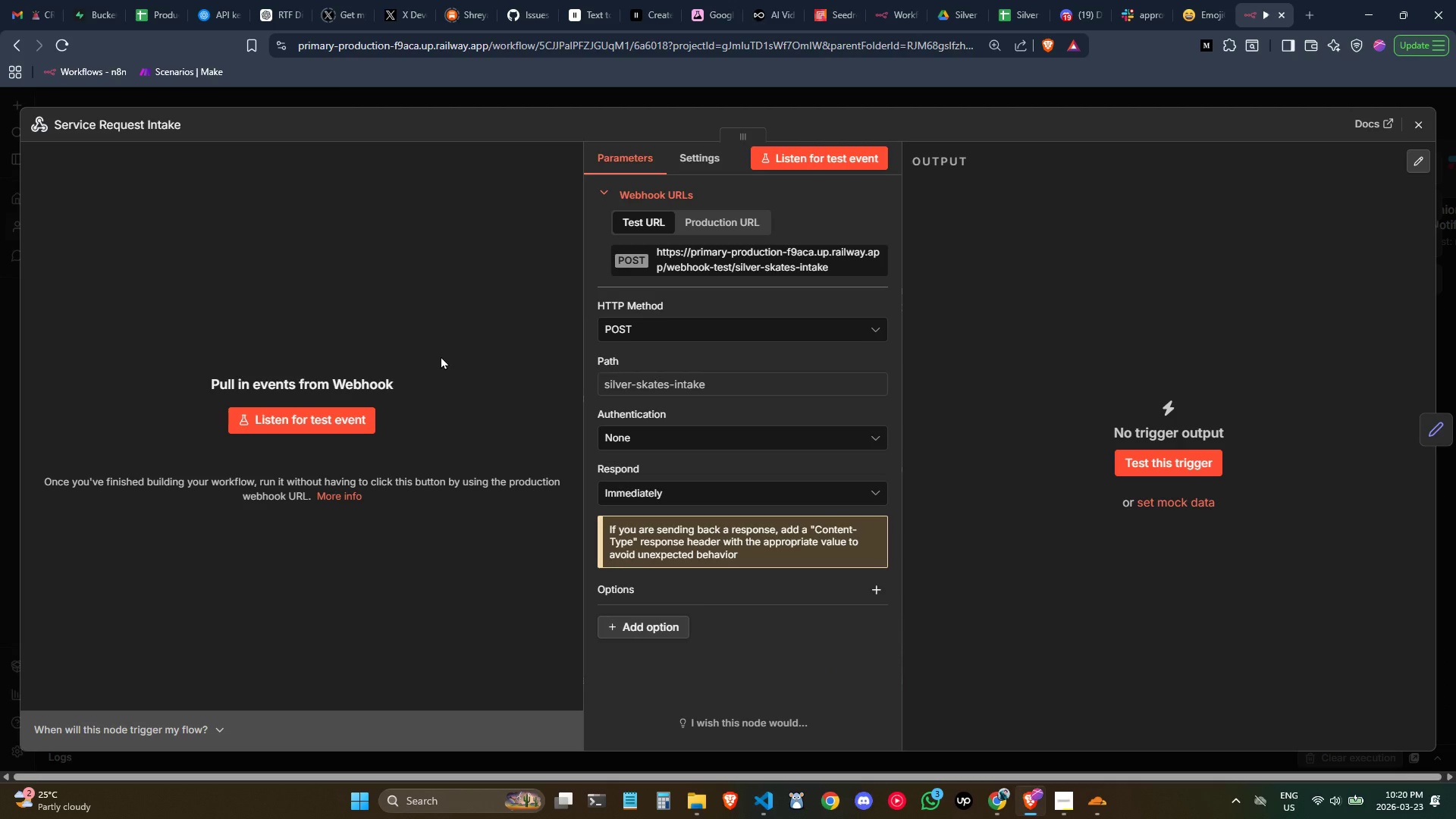 
wait(12.73)
 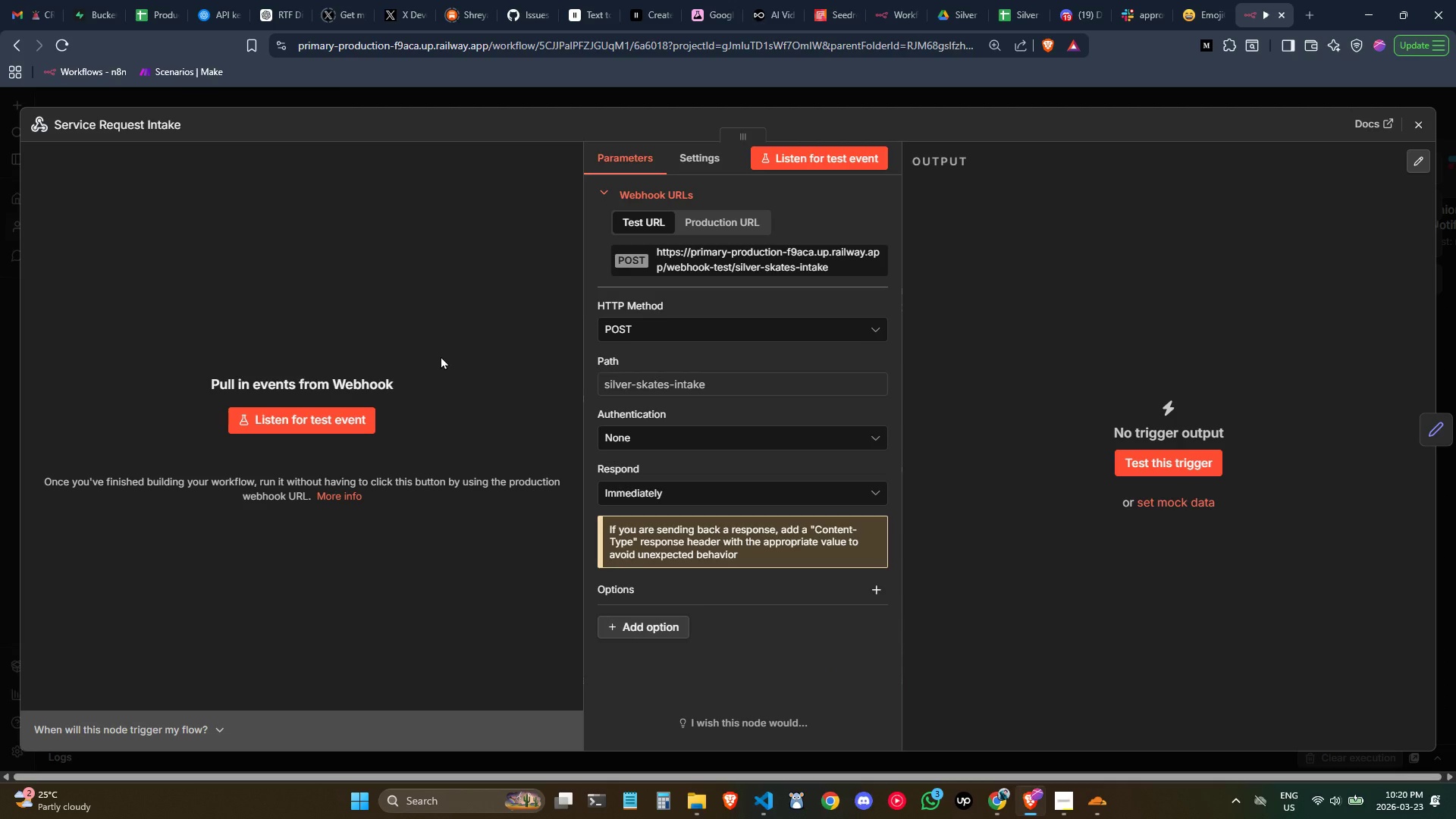 
scroll: coordinate [682, 444], scroll_direction: down, amount: 2.0
 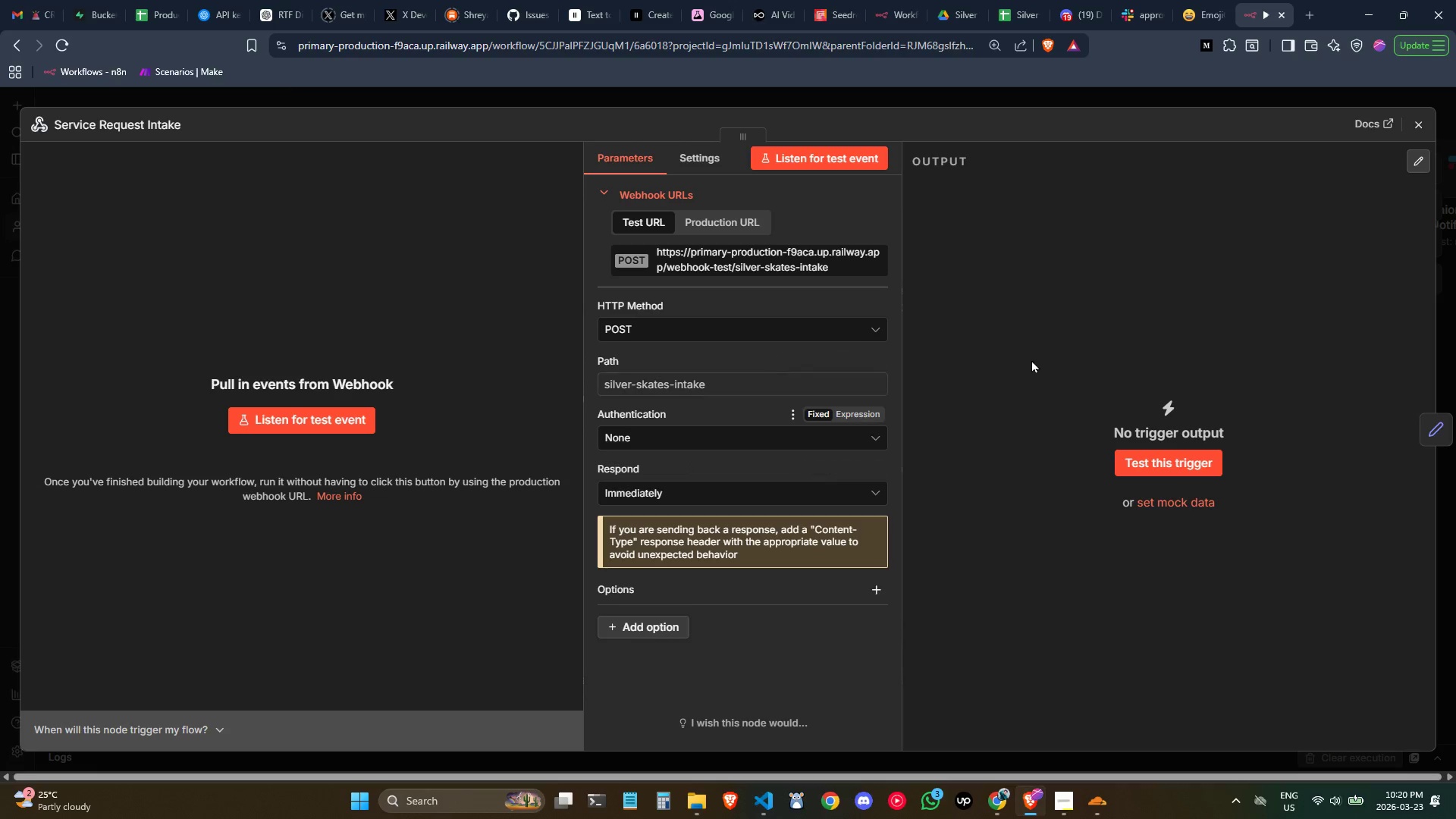 
left_click([1043, 325])
 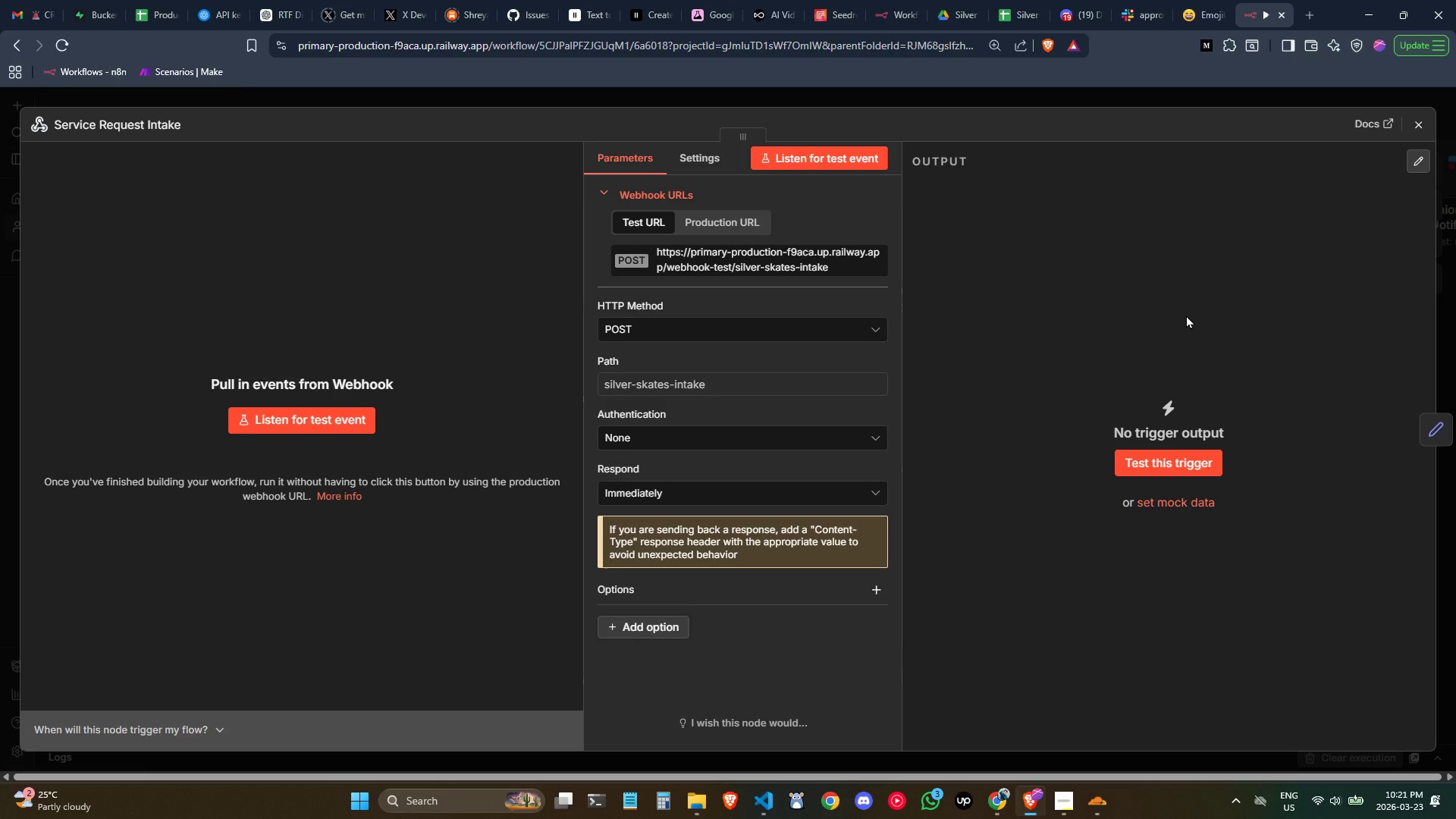 
wait(12.47)
 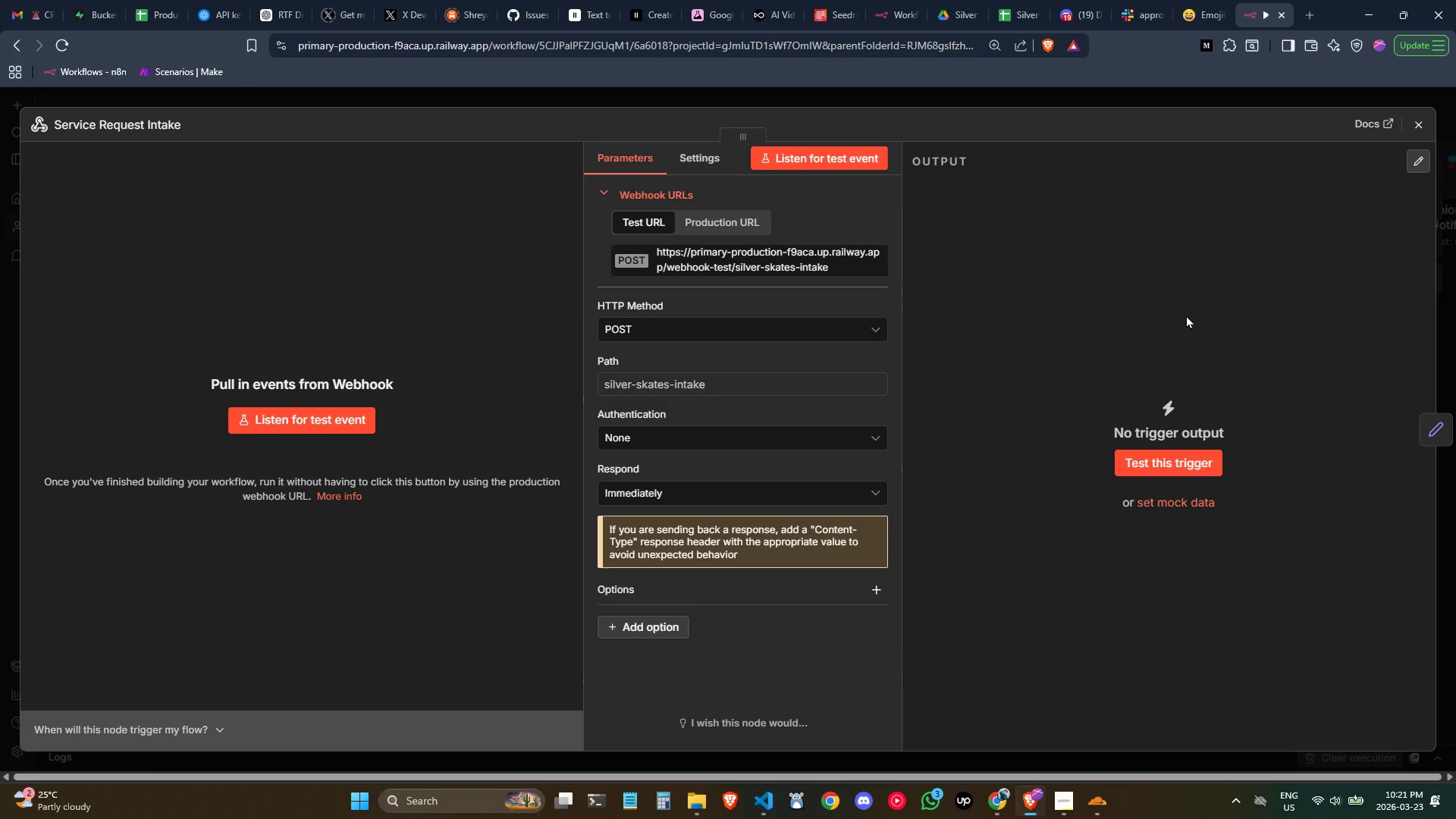 
left_click([1431, 133])
 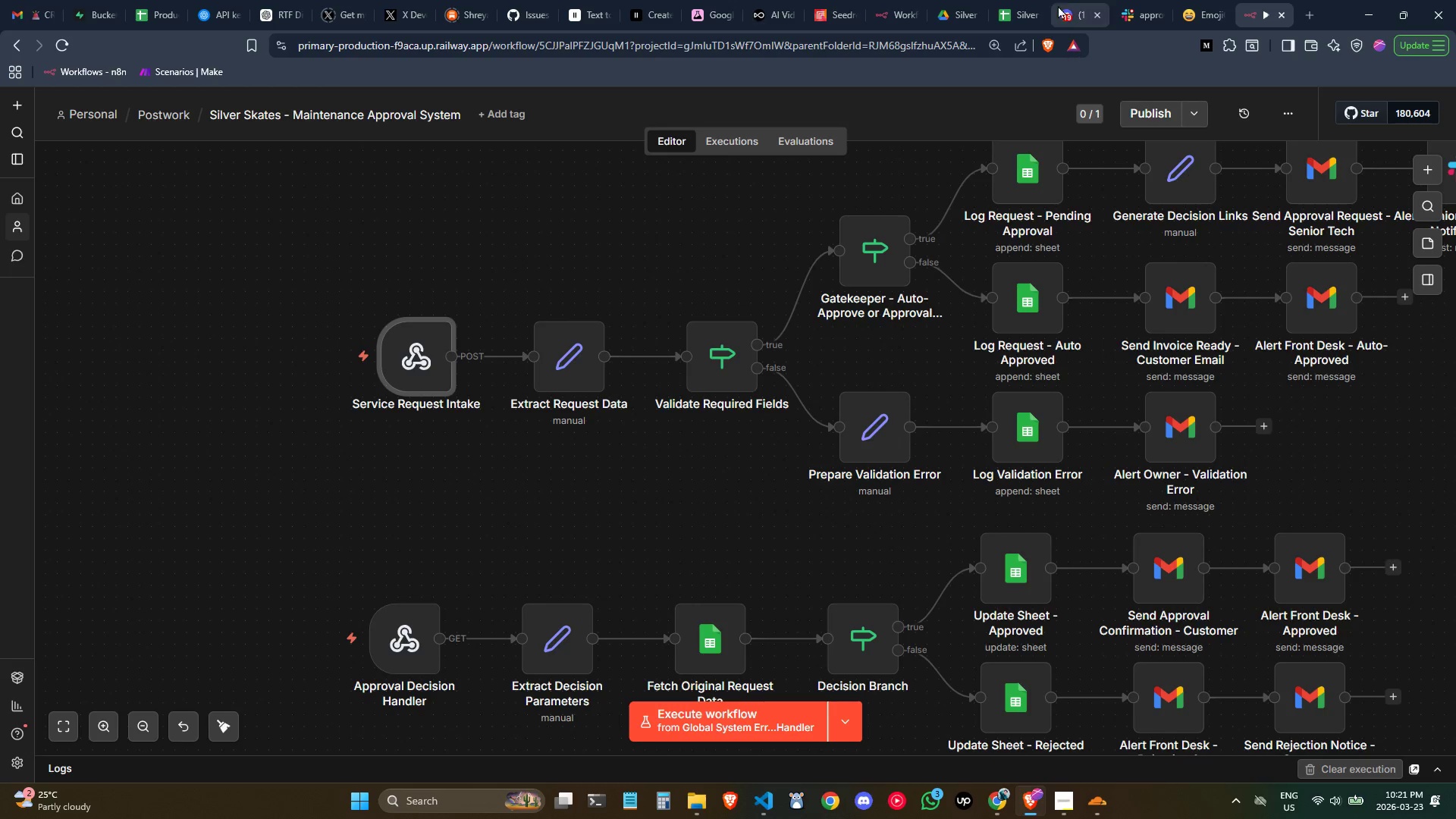 
left_click([954, 0])
 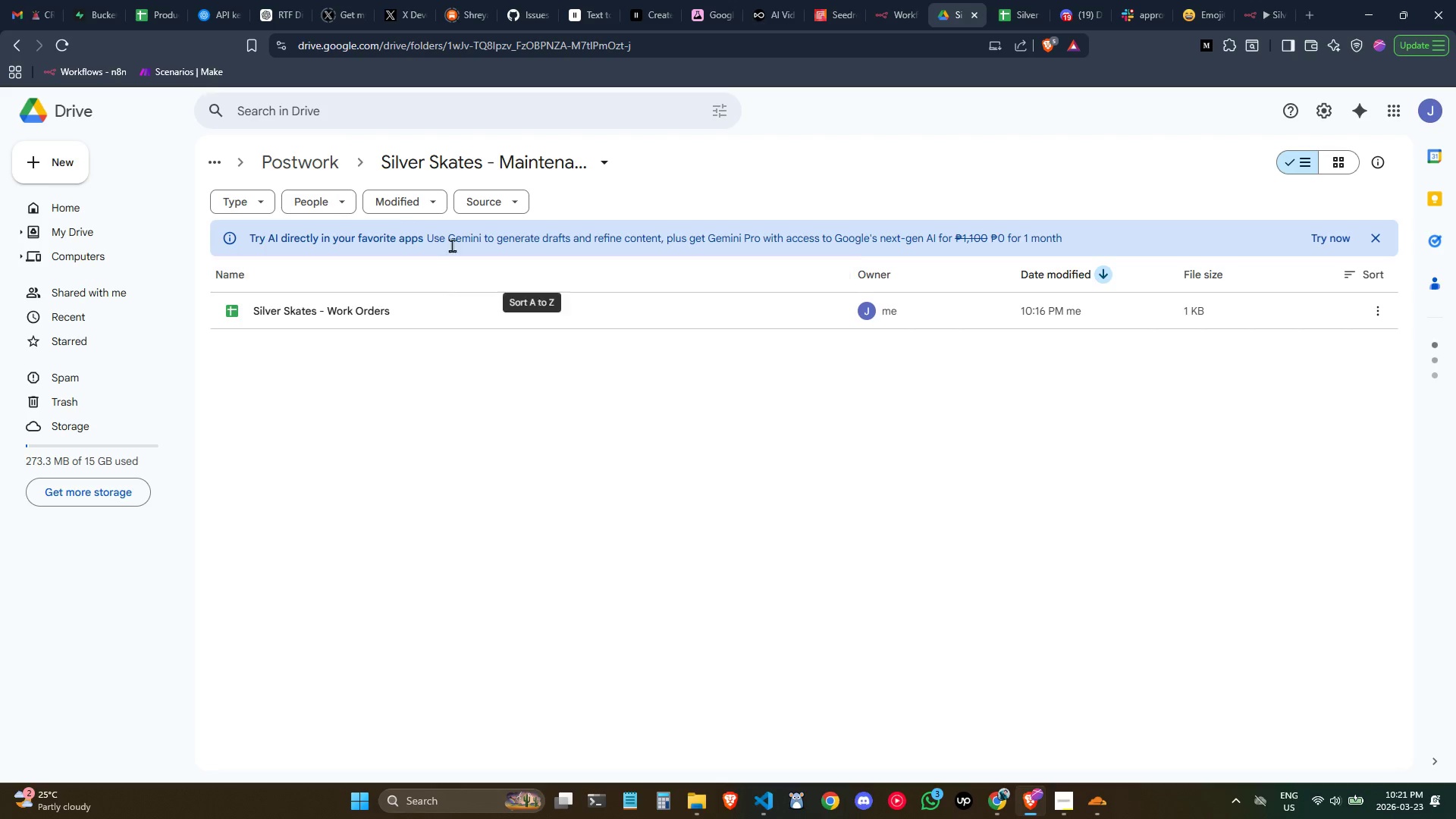 
right_click([374, 360])
 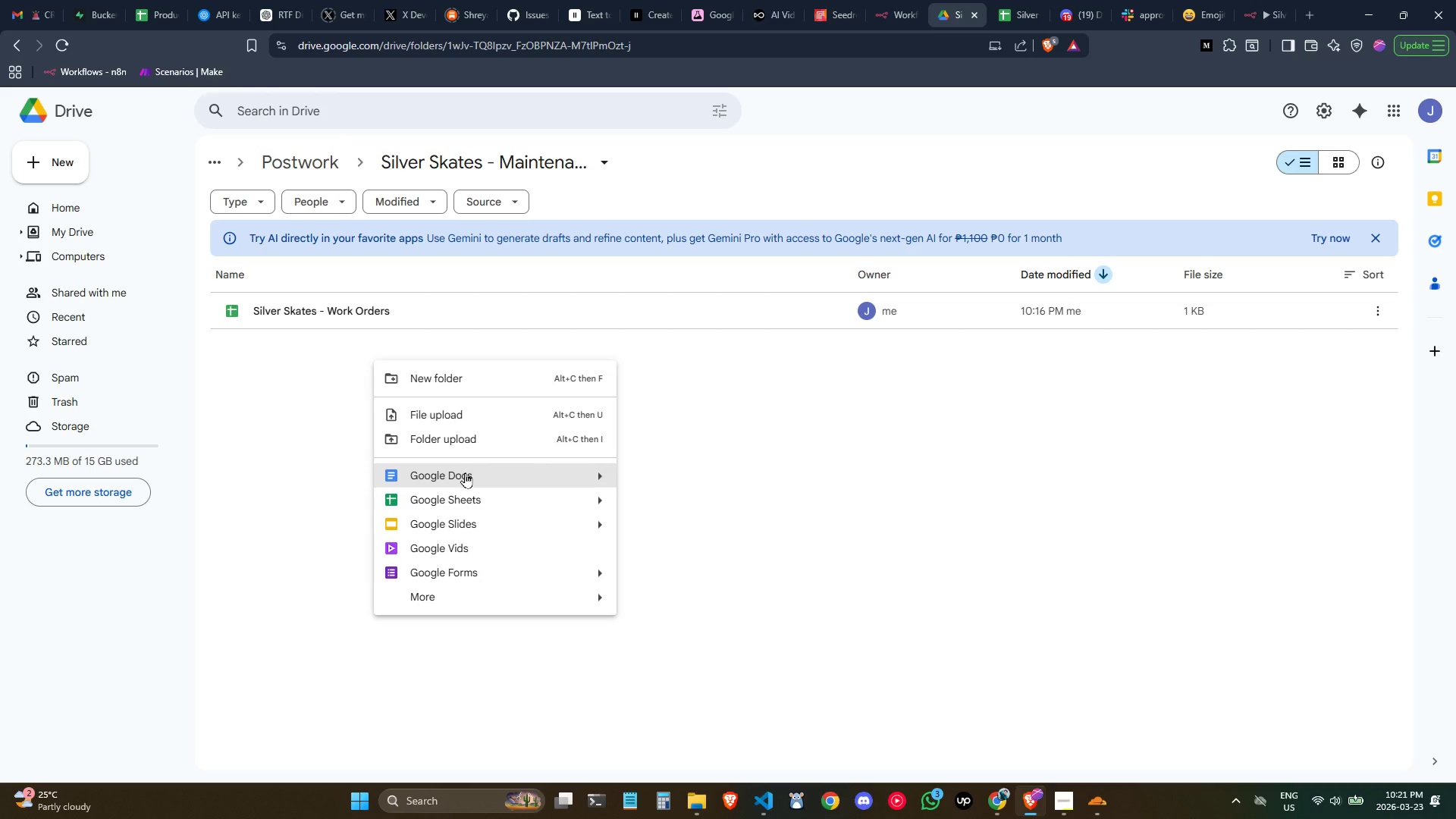 
left_click([469, 473])
 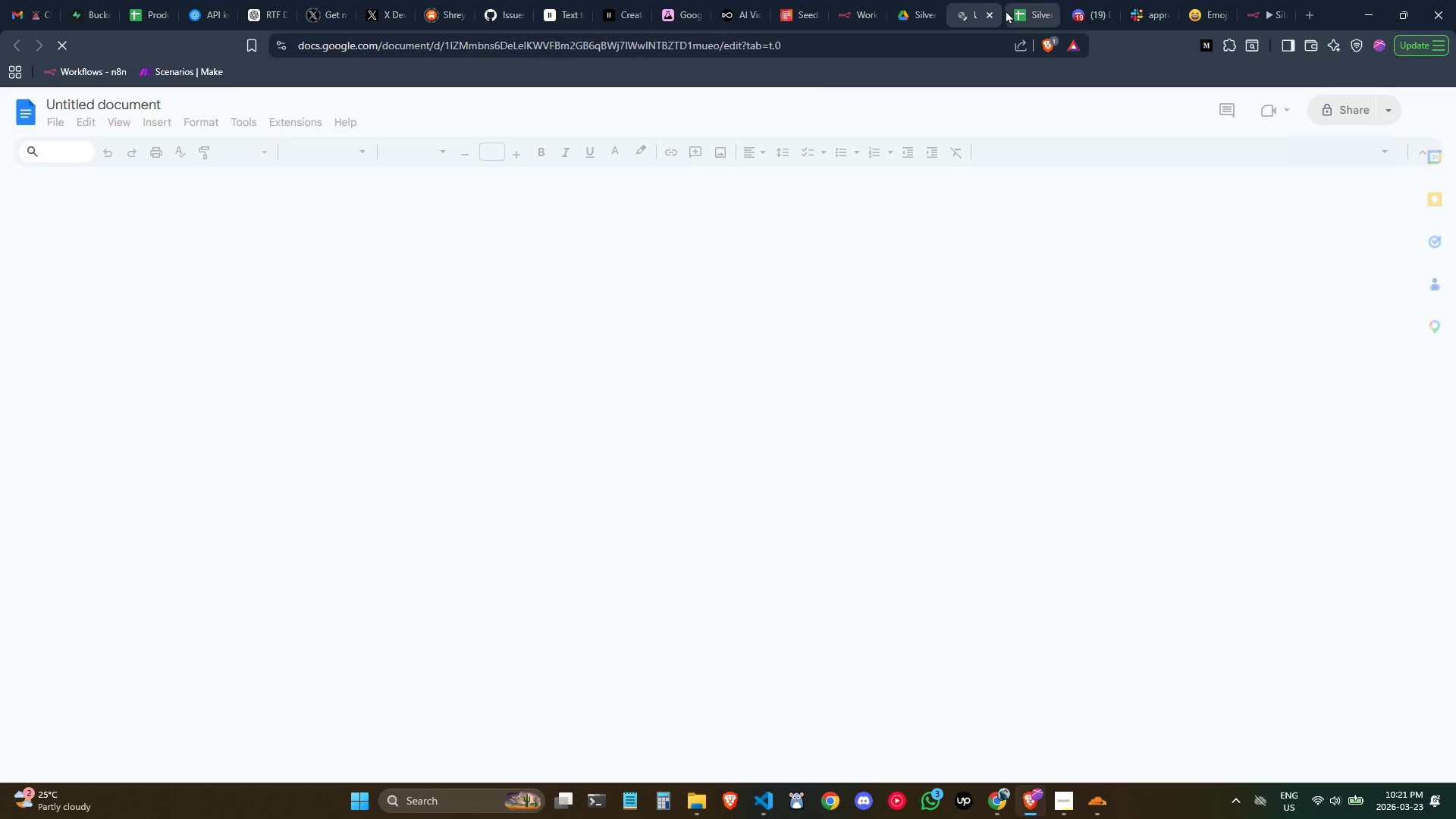 
left_click([987, 9])
 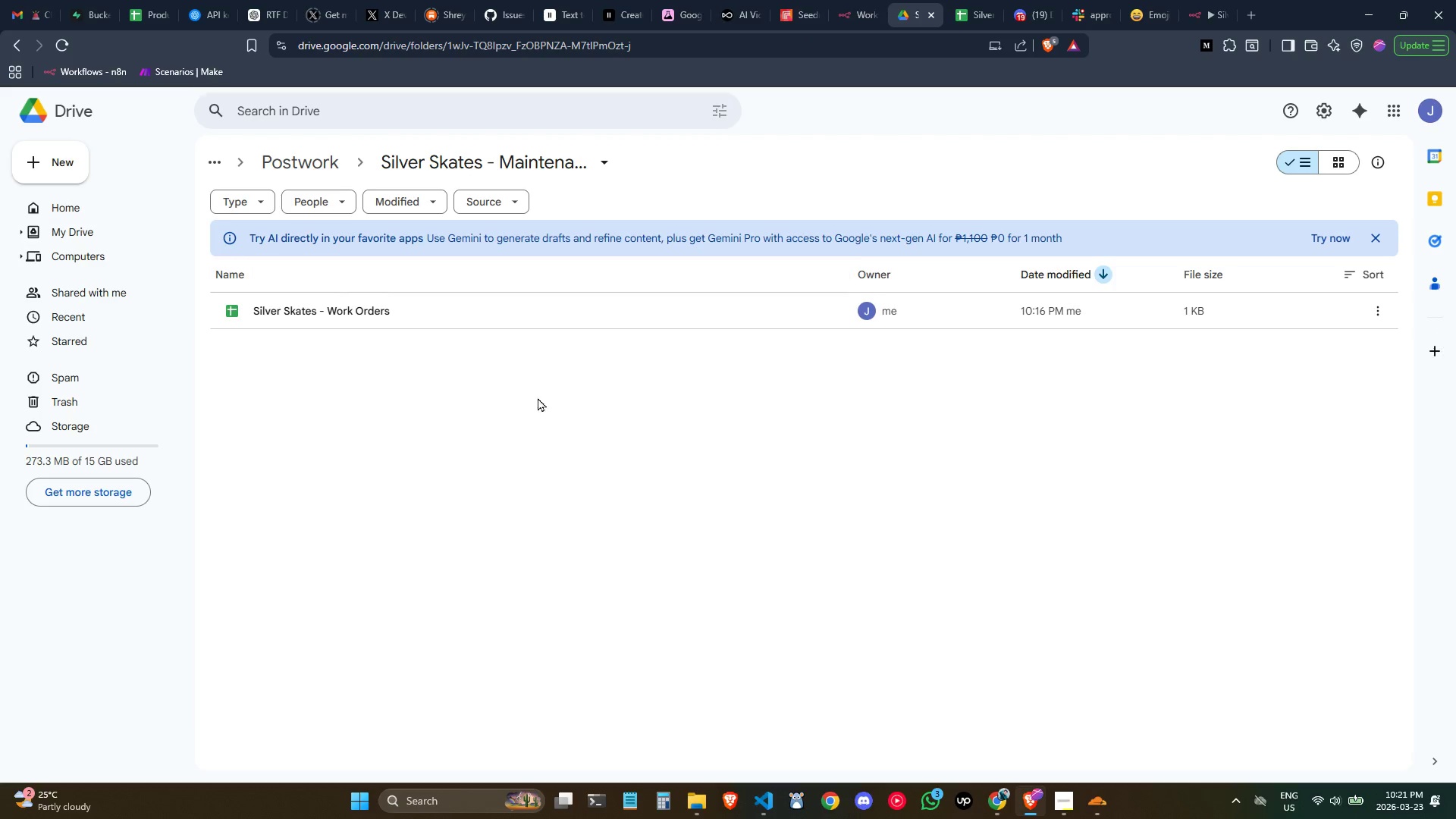 
right_click([422, 356])
 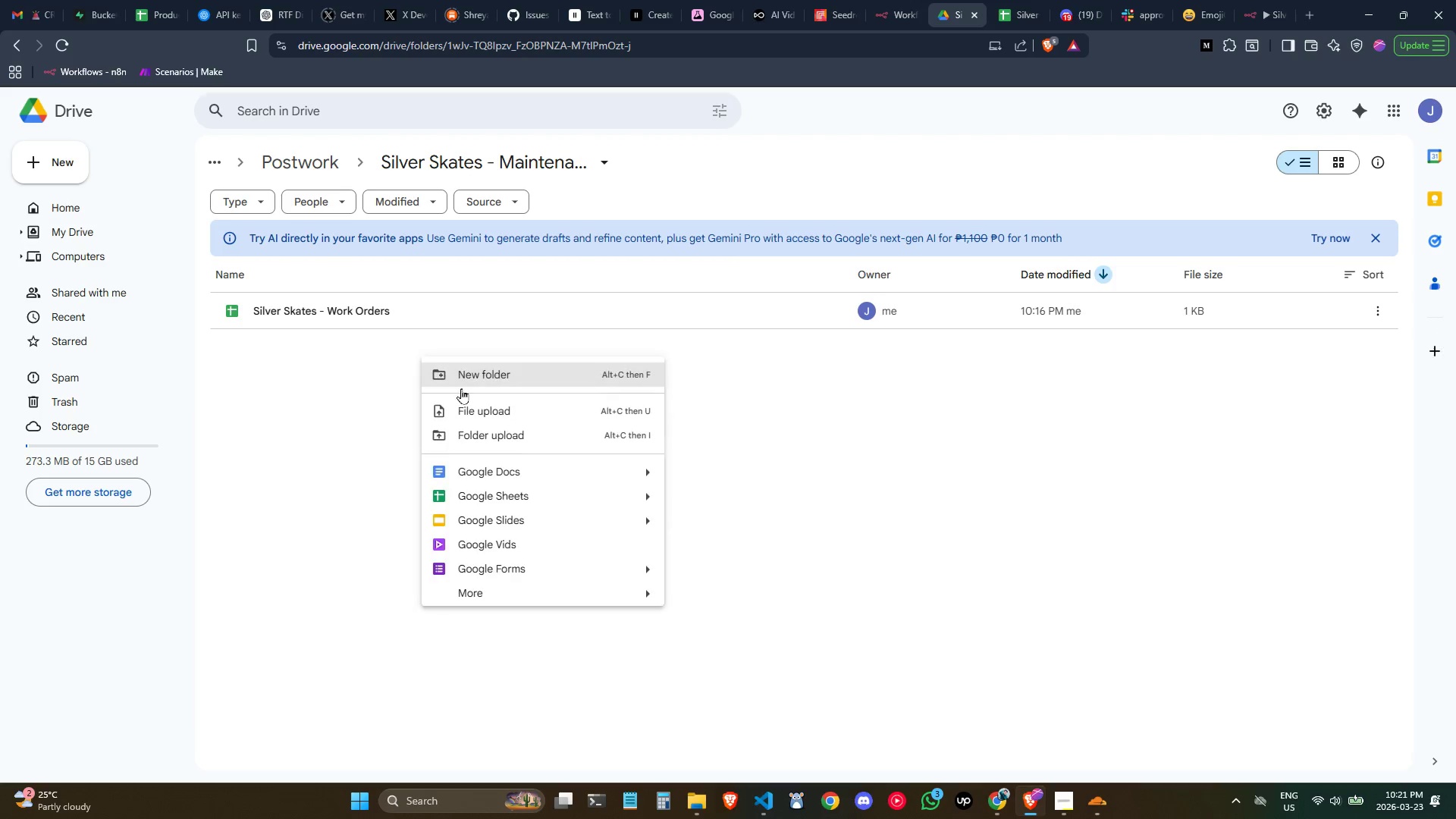 
key(Control+R)
 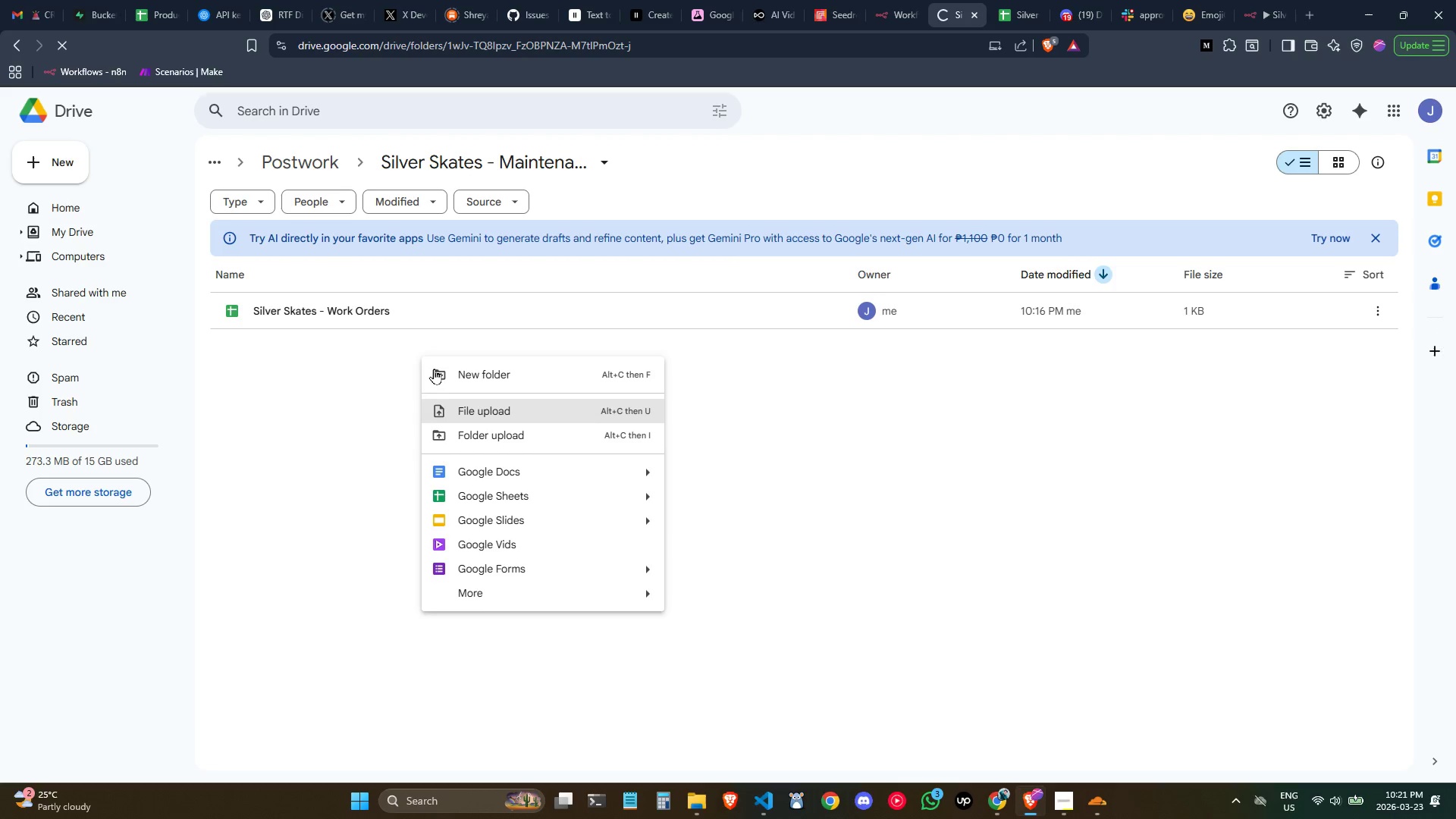 
left_click([357, 381])
 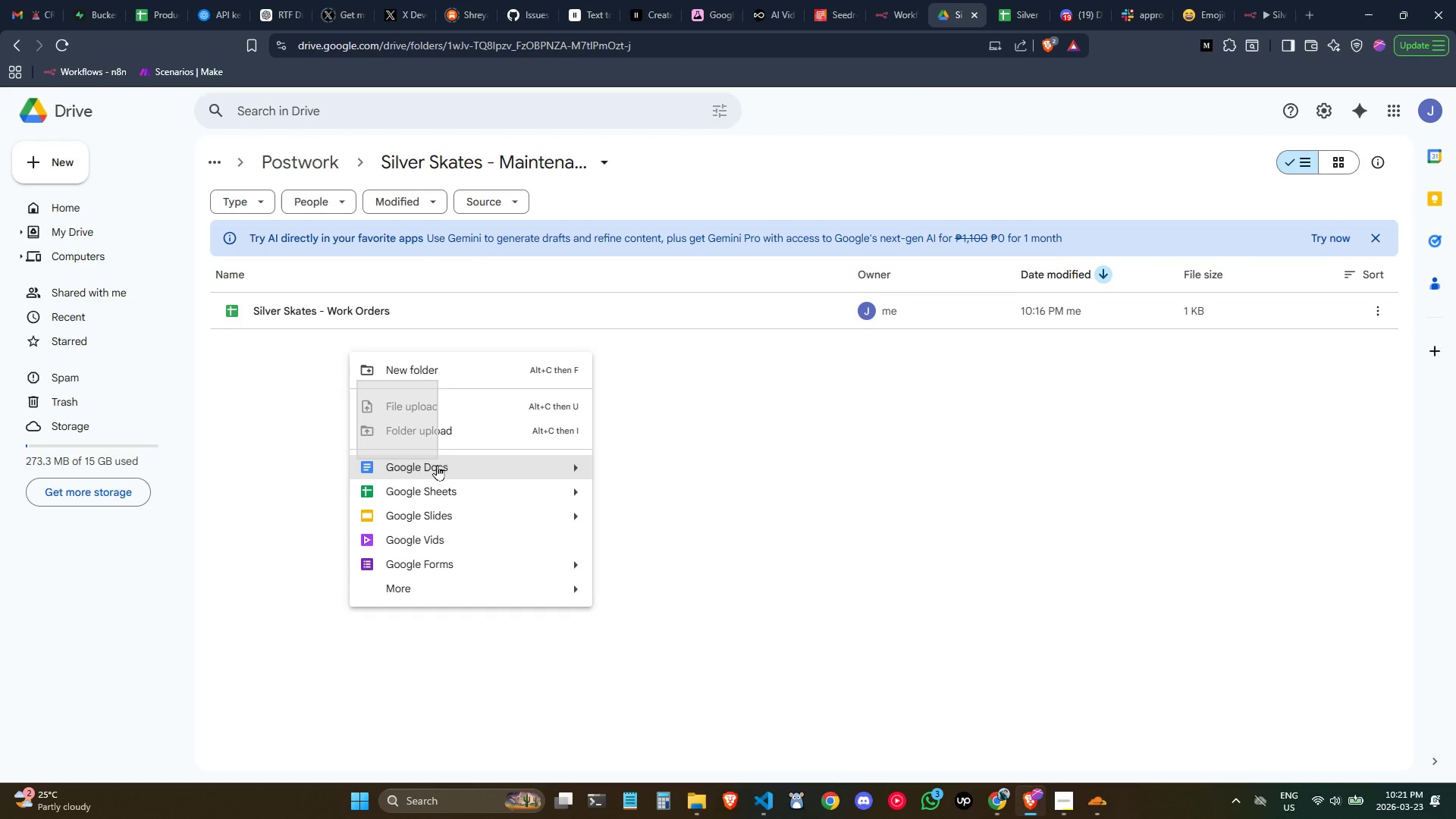 
left_click_drag(start_coordinate=[278, 384], to_coordinate=[282, 384])
 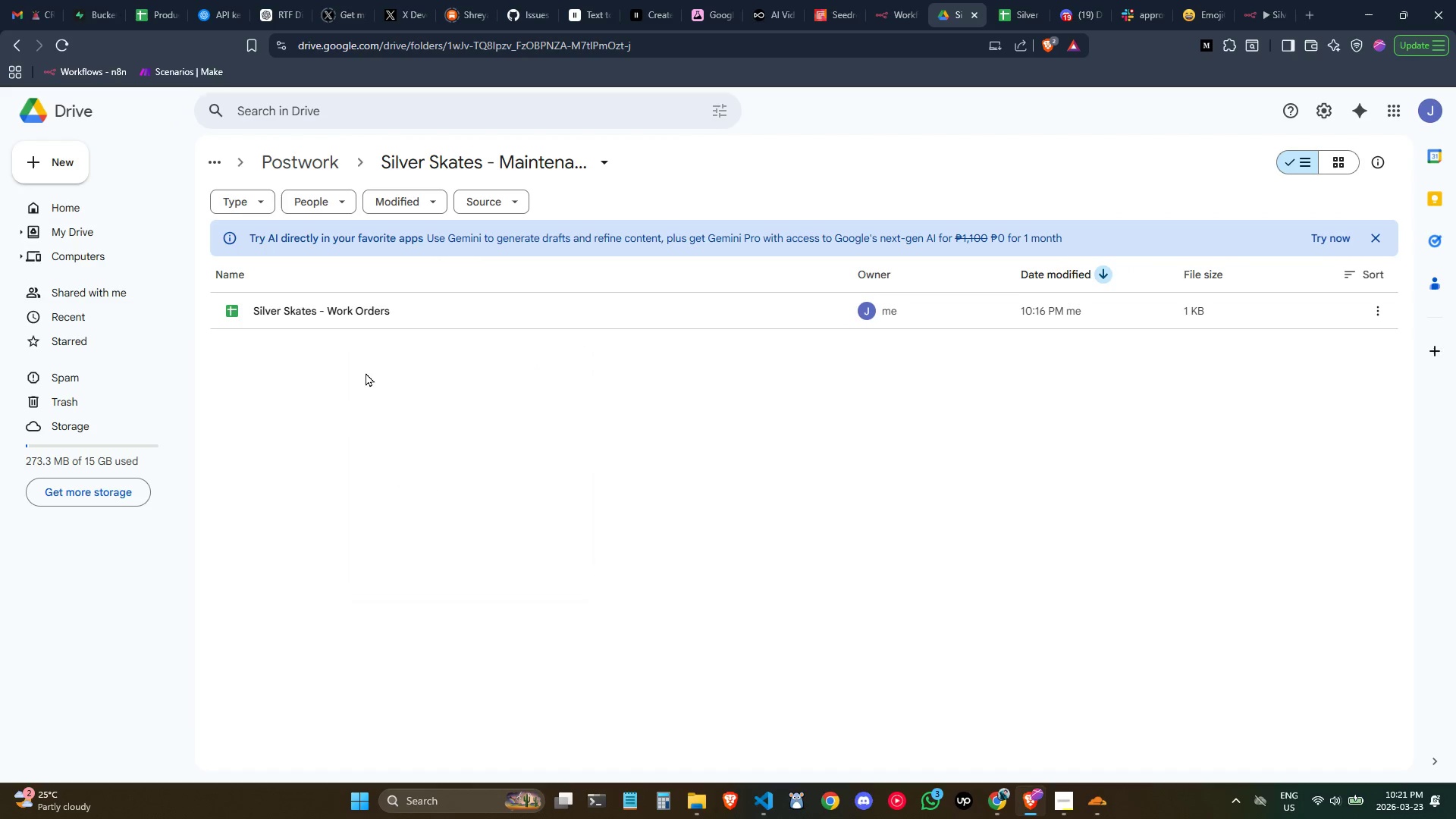 
right_click([366, 372])
 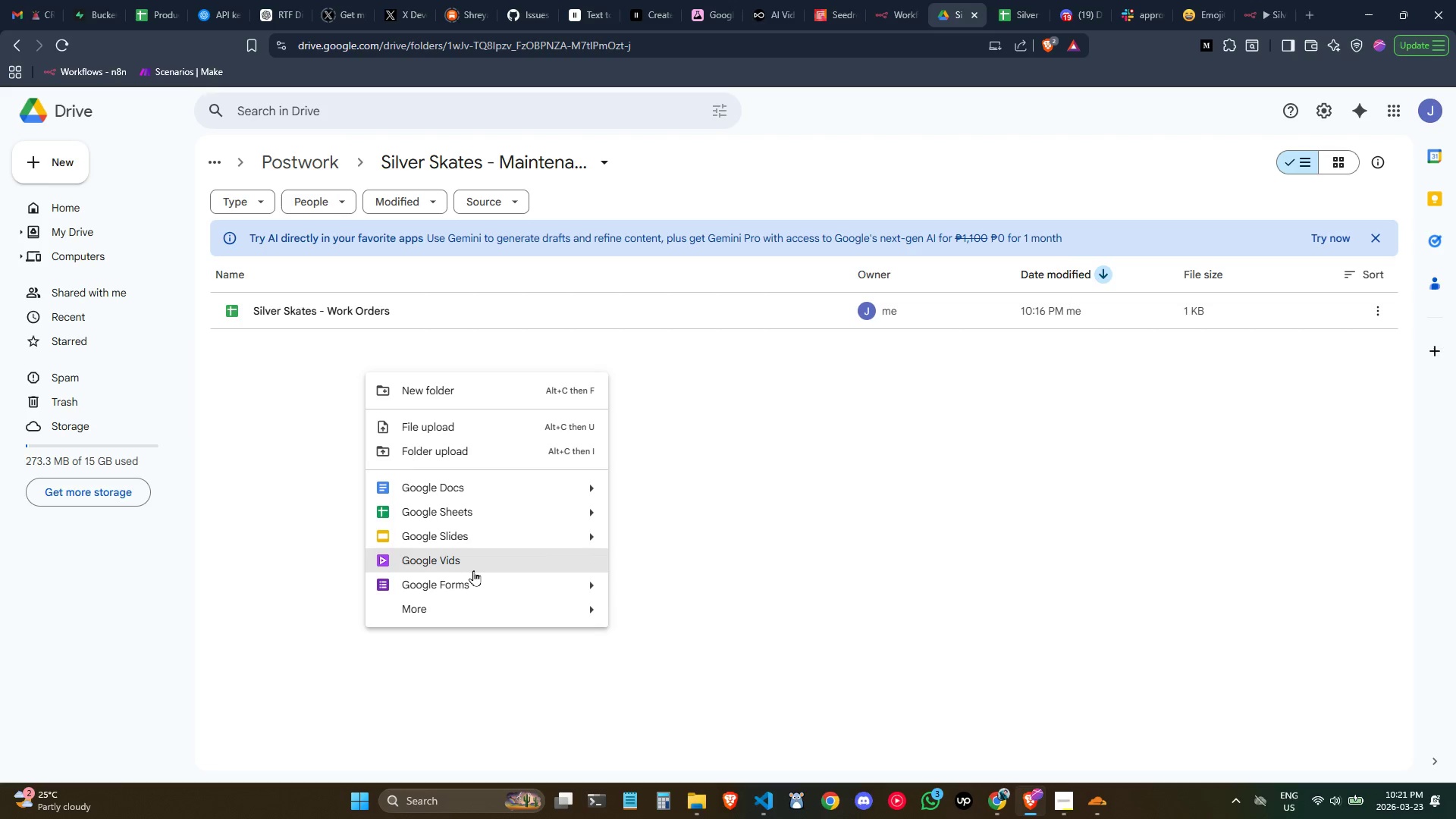 
left_click([485, 582])
 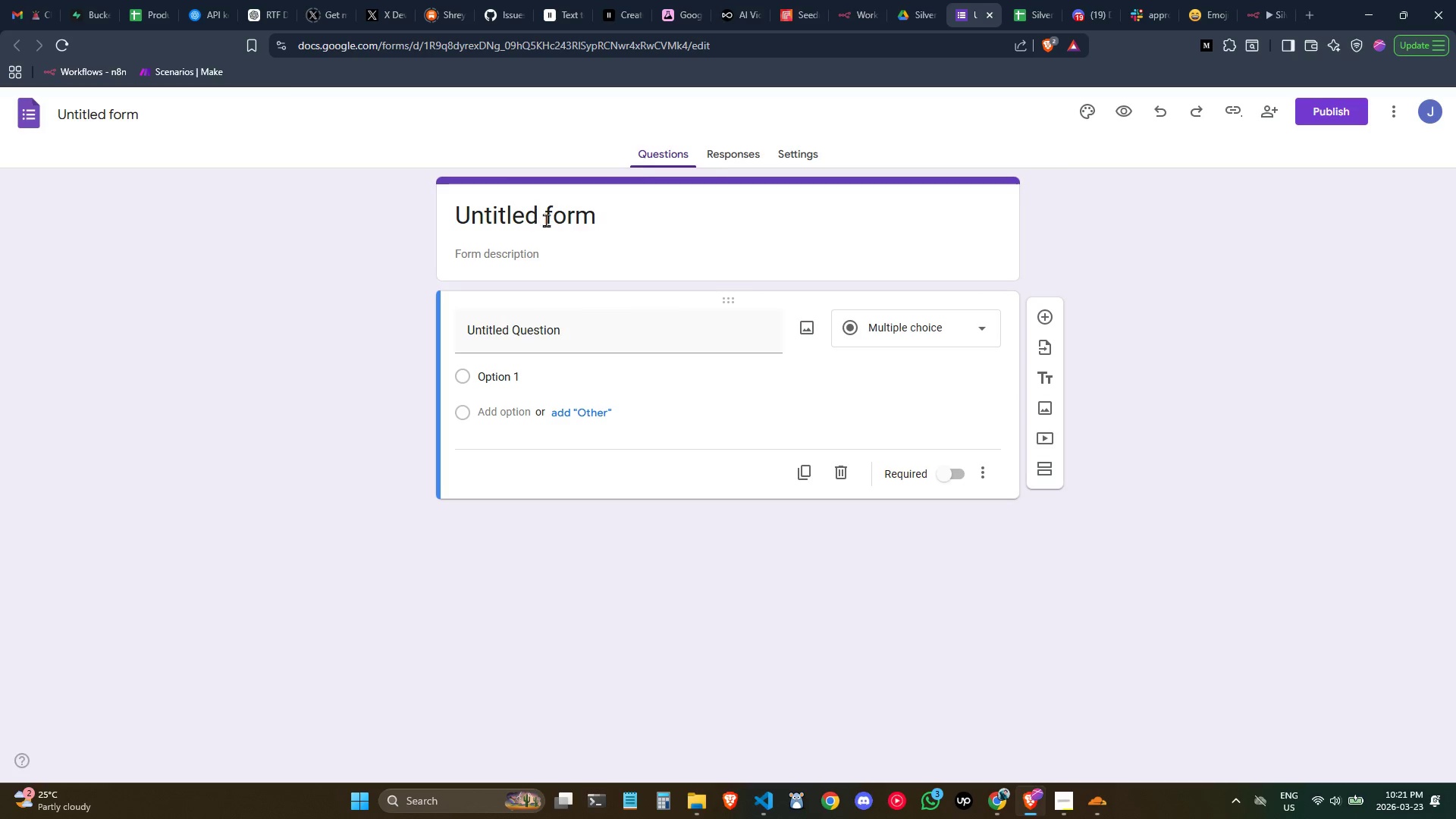 
left_click([86, 114])
 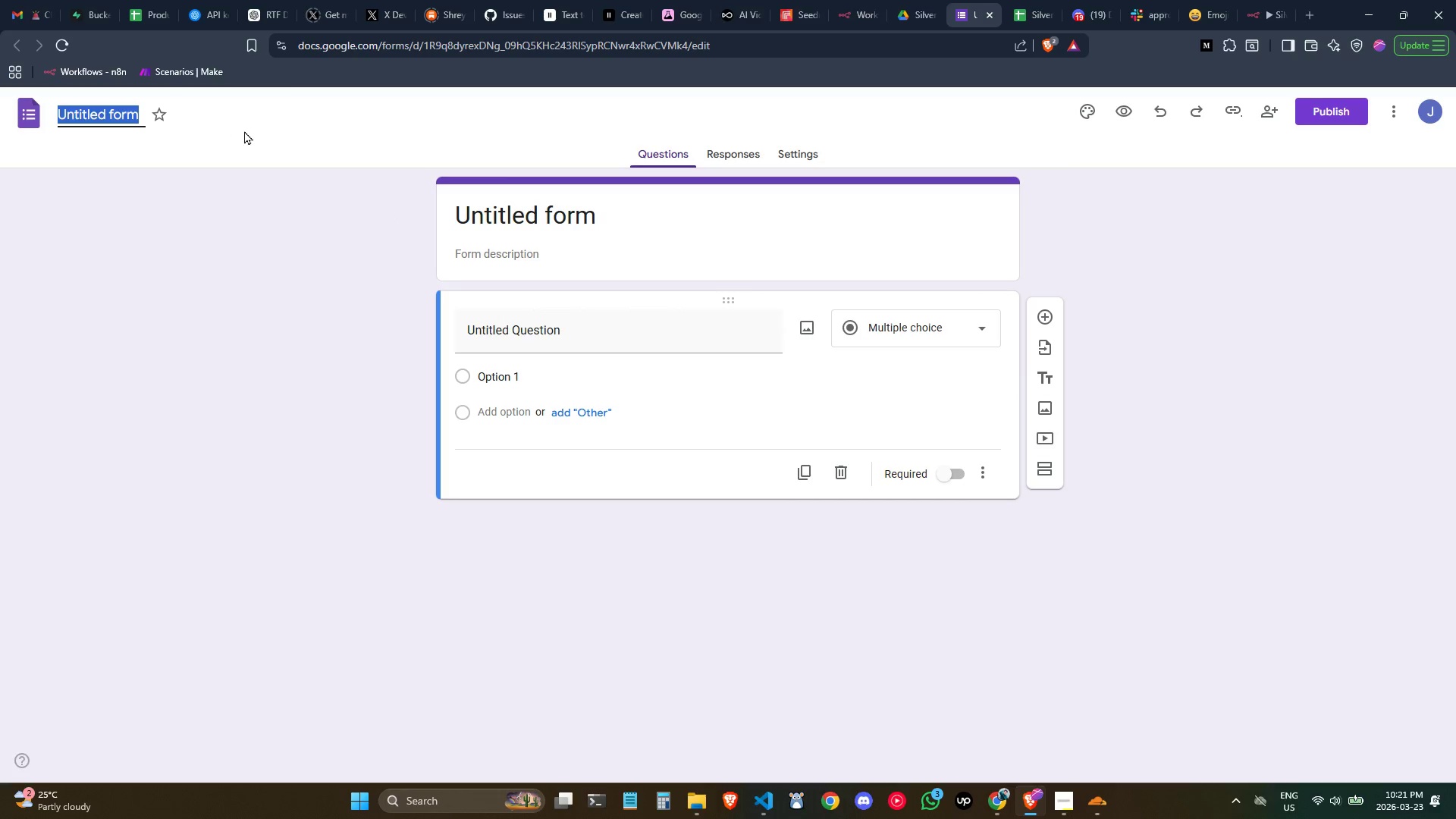 
key(Control+ControlLeft)
 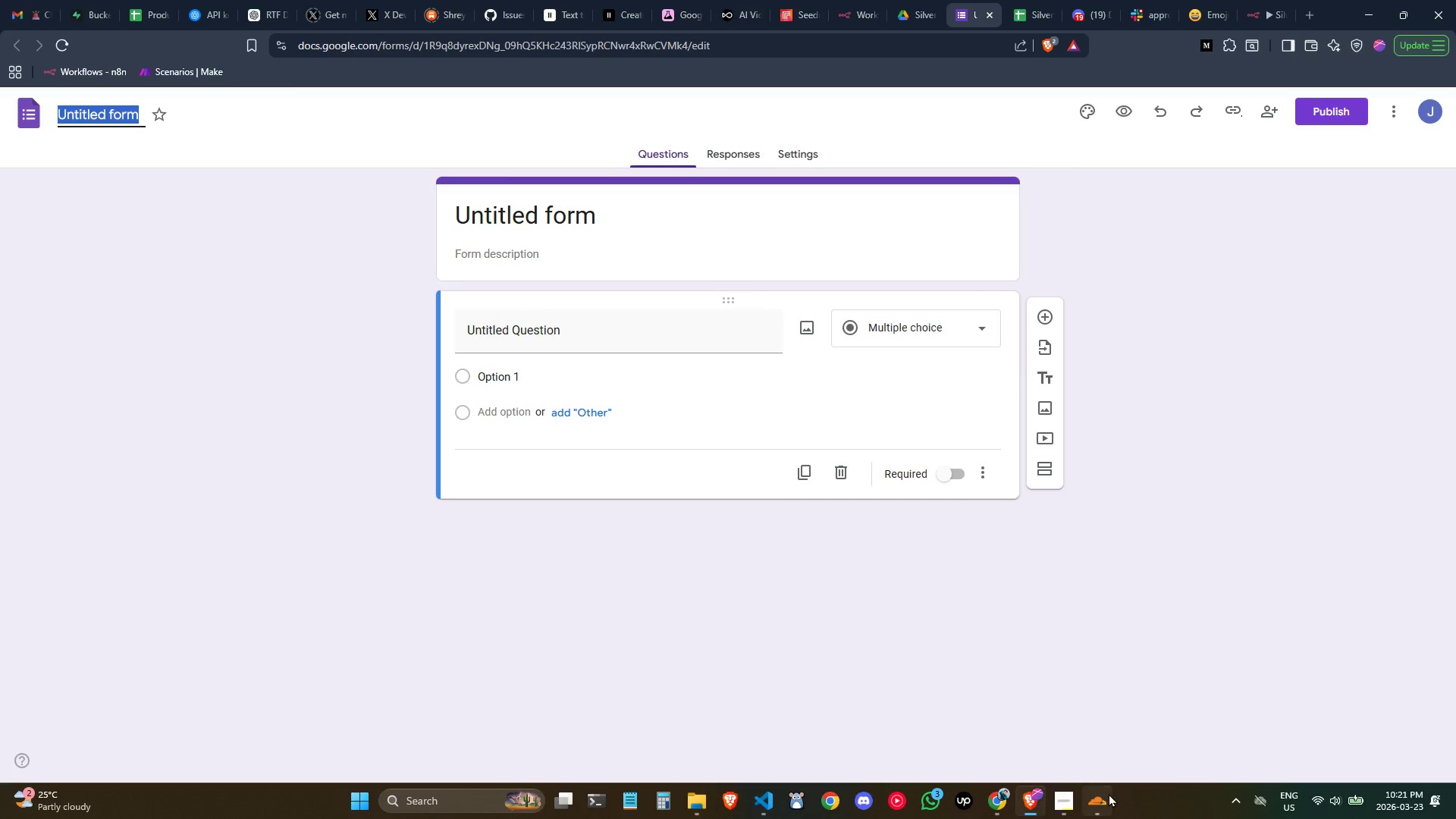 
left_click([996, 227])
 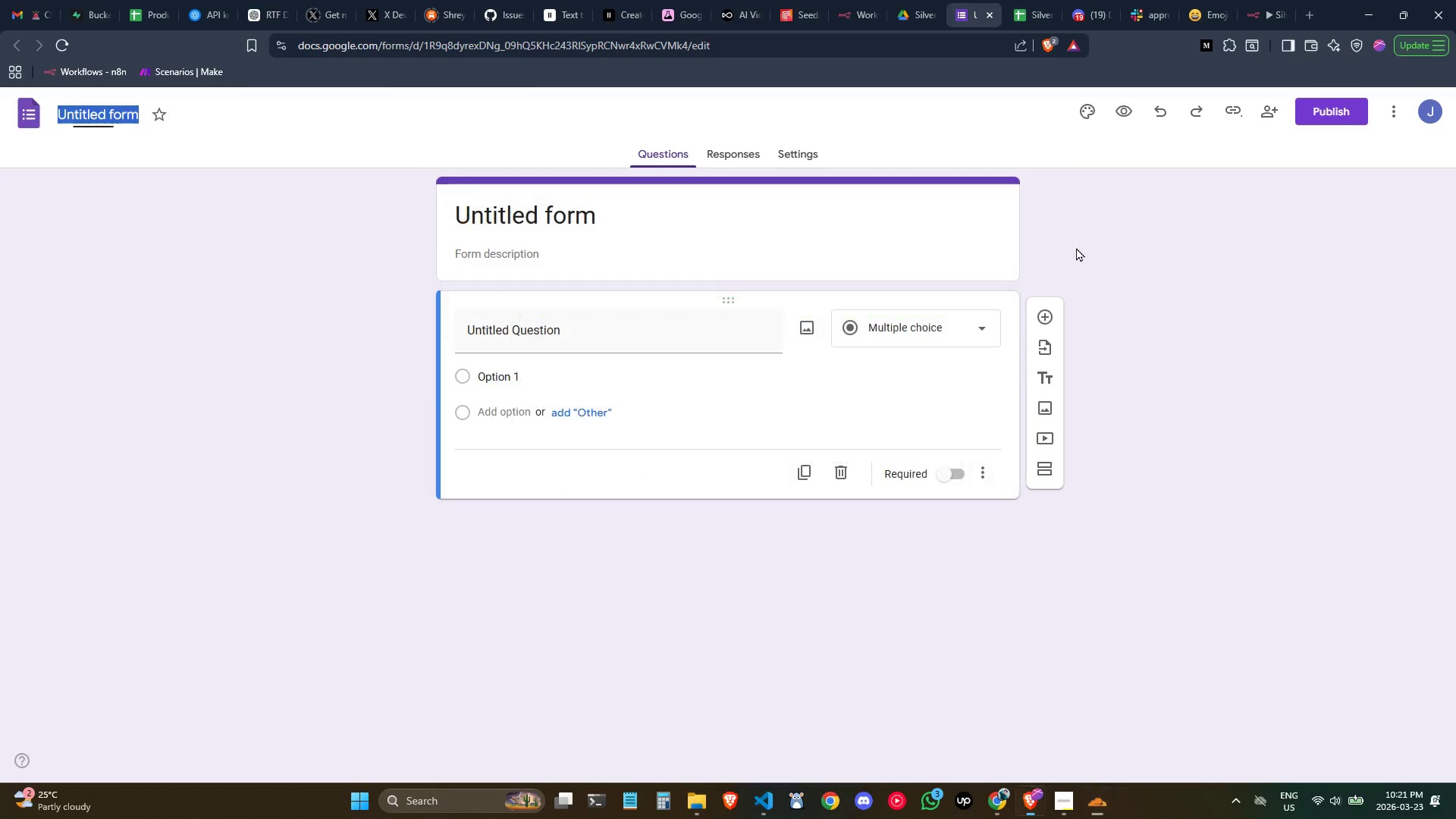 
left_click([1178, 378])
 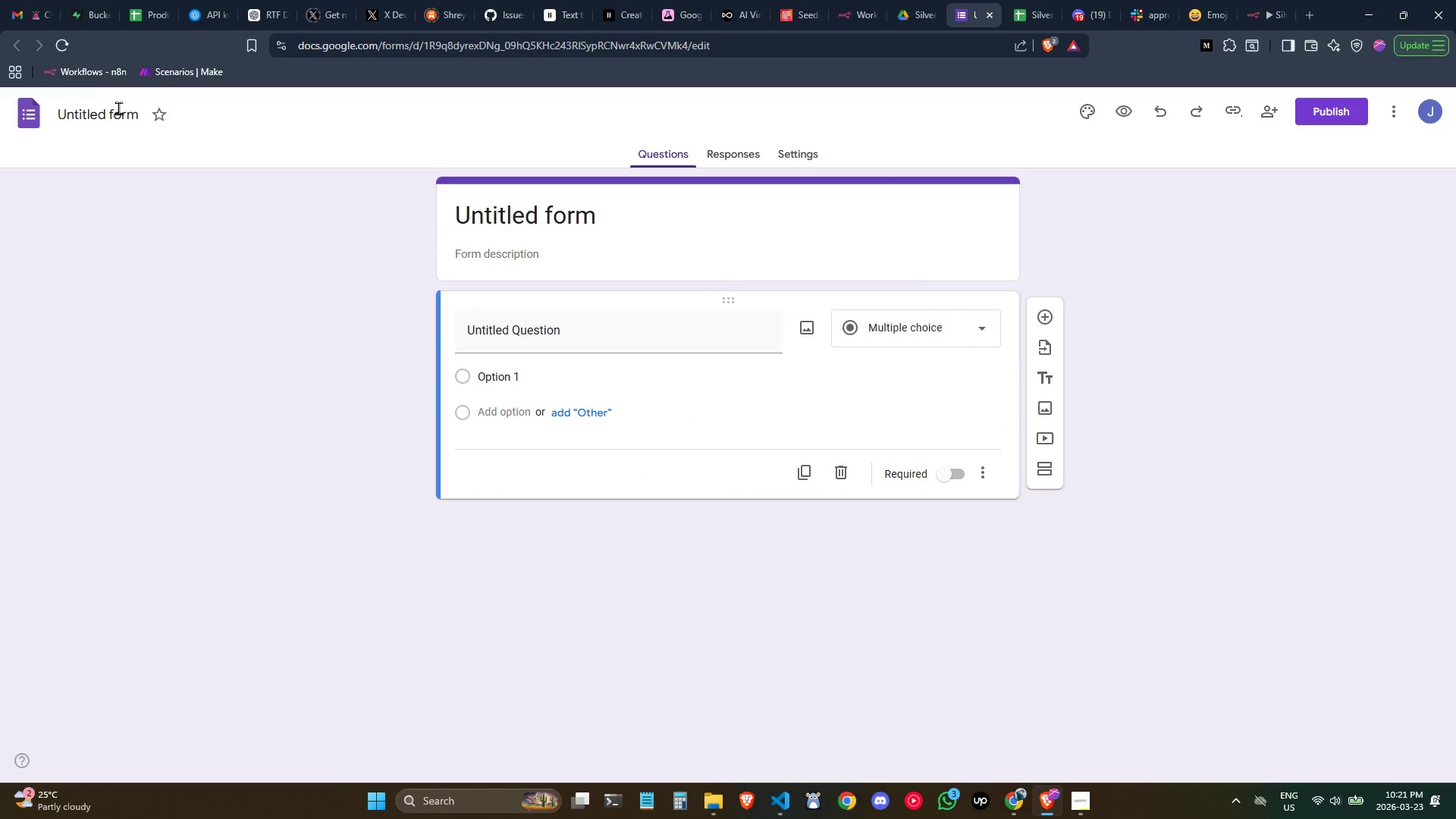 
left_click([124, 107])
 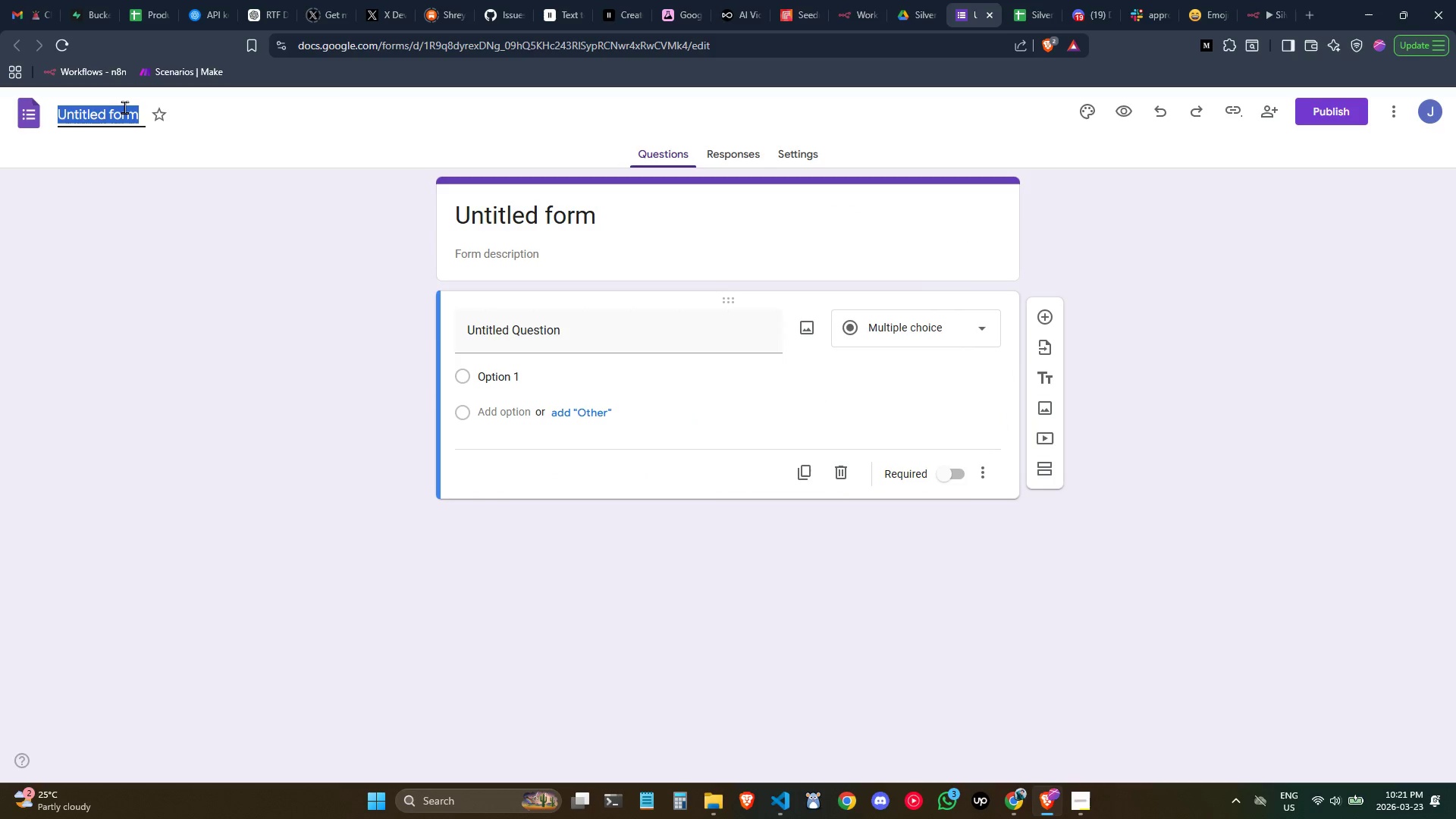 
type(Sy)
 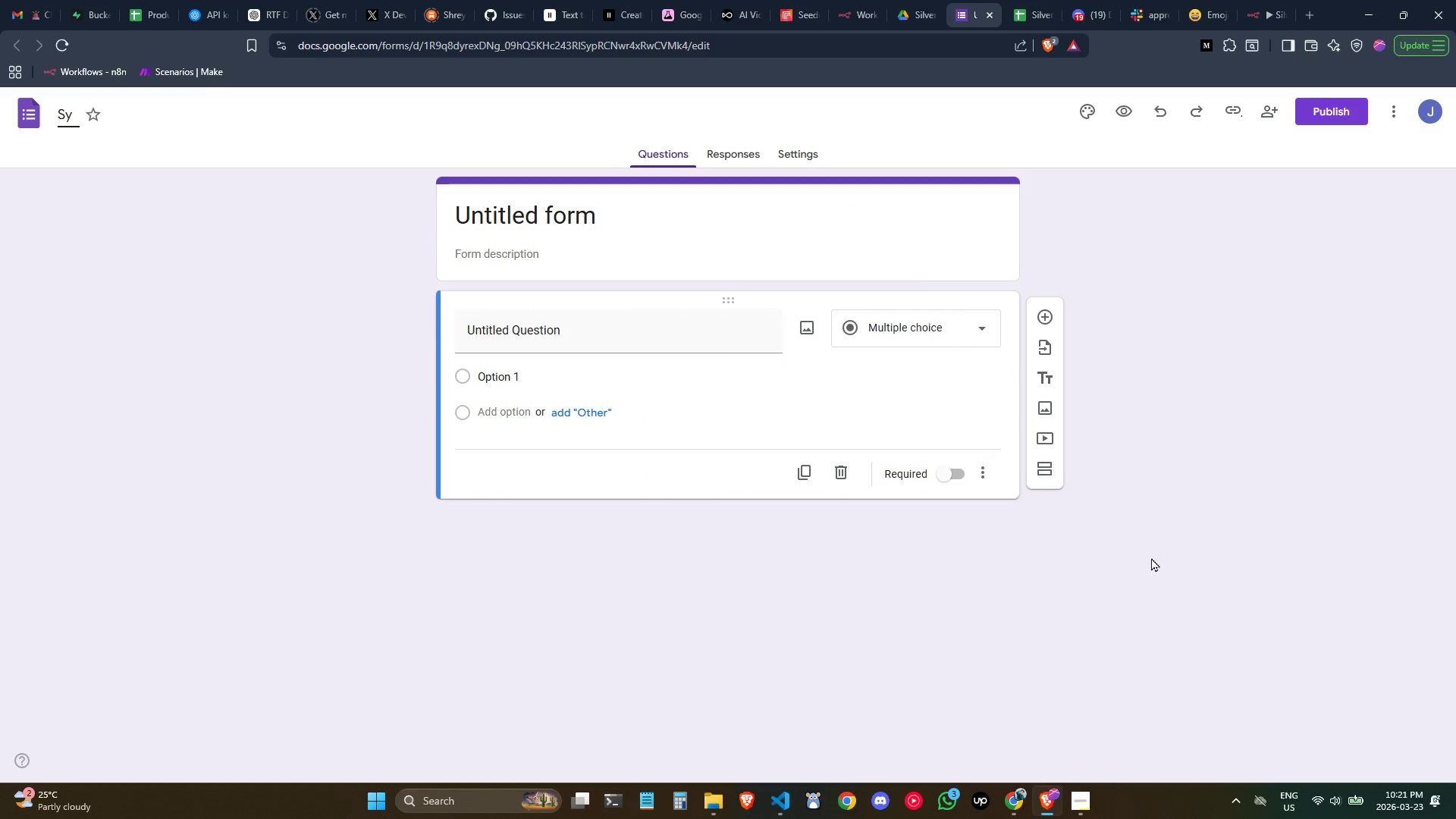 
left_click([1082, 795])